 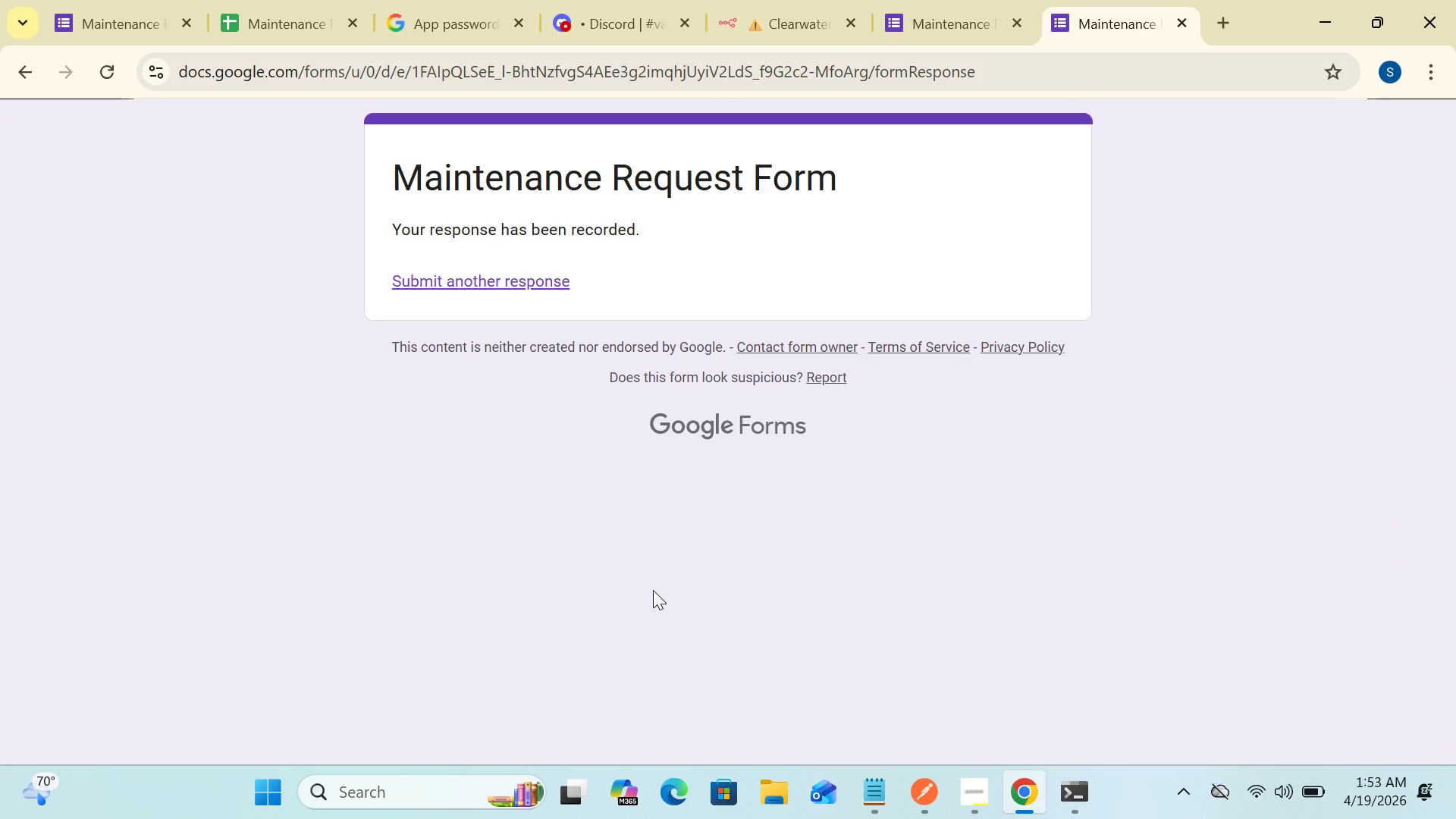 
left_click([751, 17])
 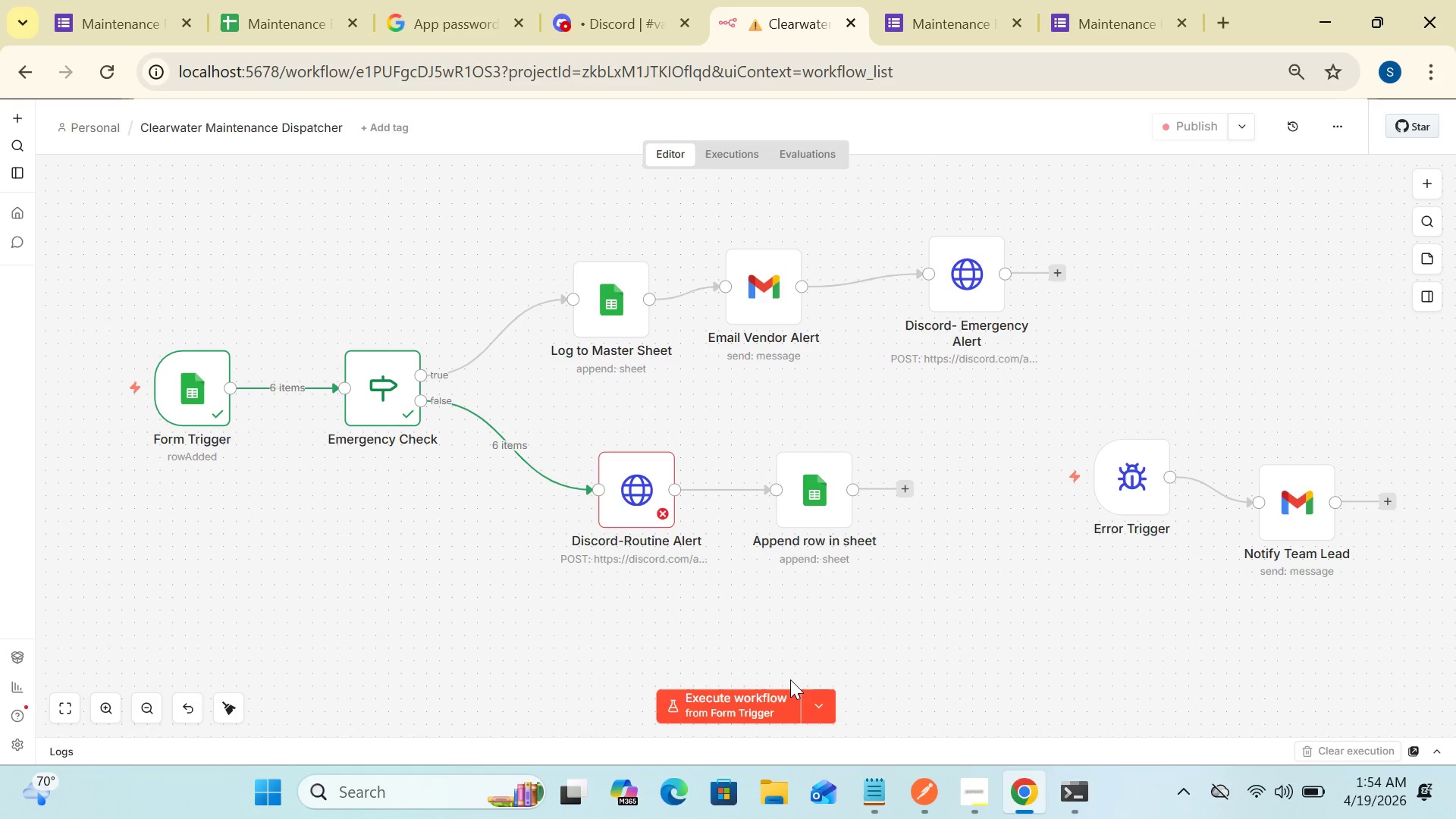 
left_click([758, 693])
 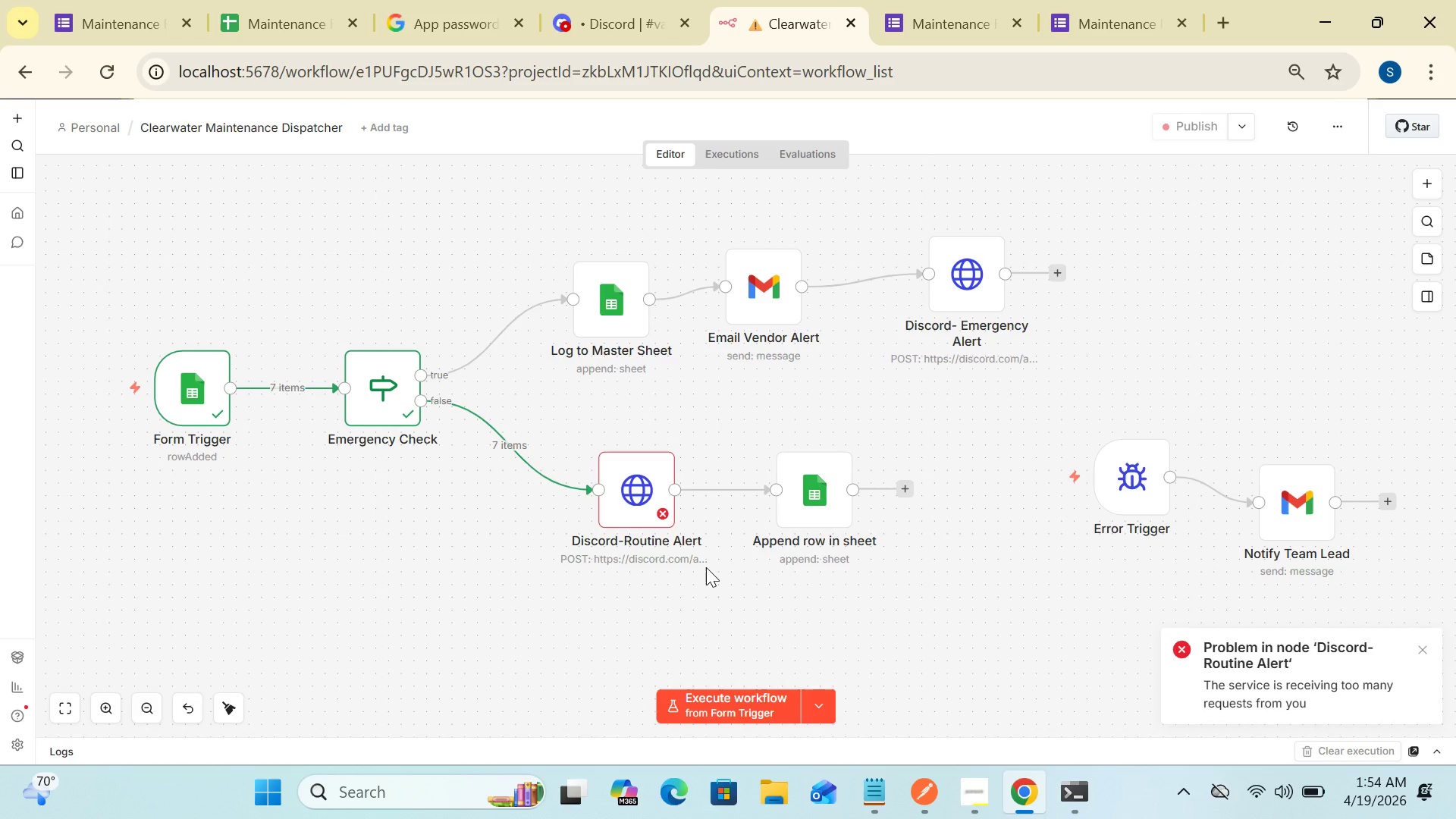 
wait(32.86)
 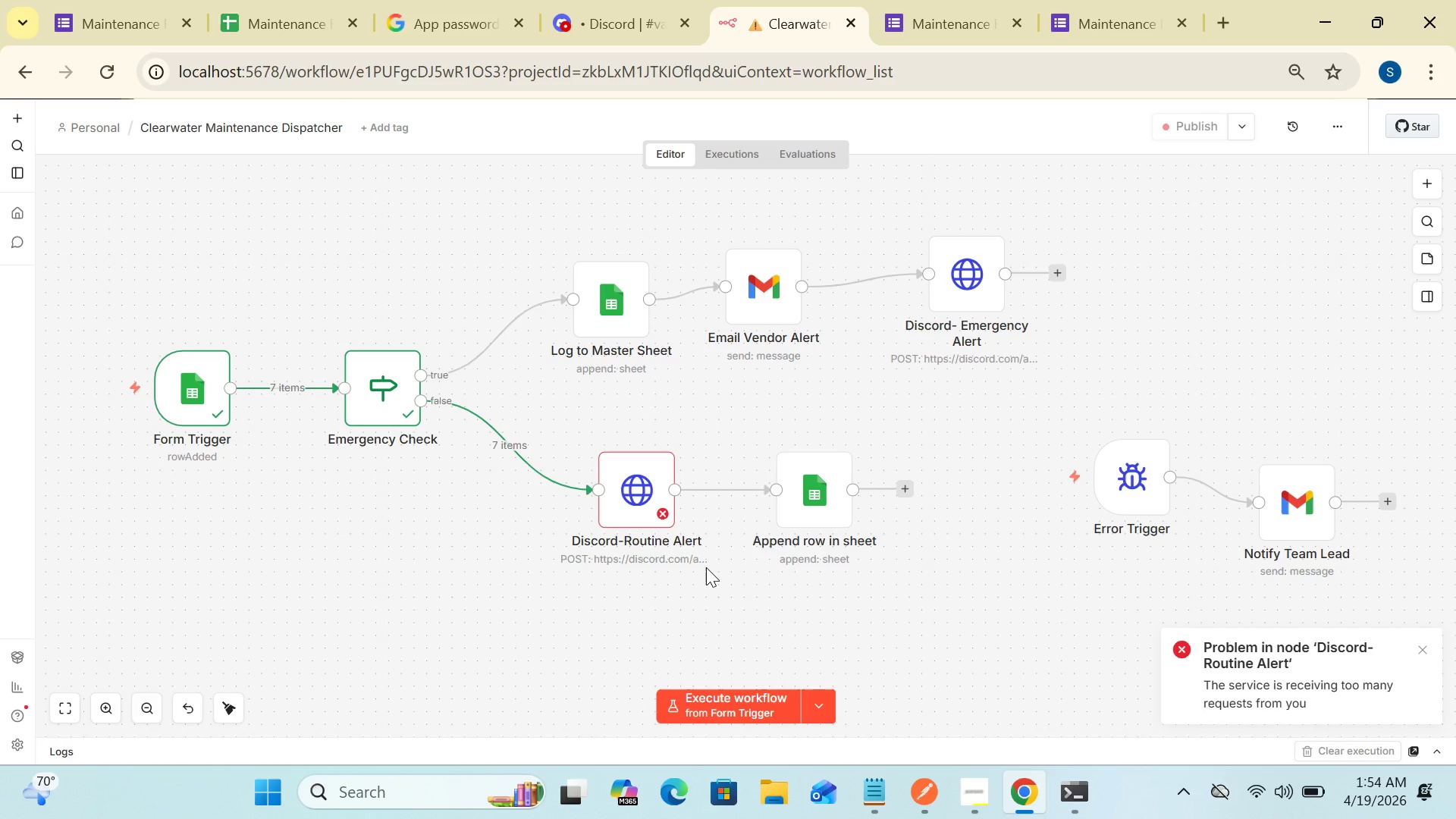 
double_click([617, 313])
 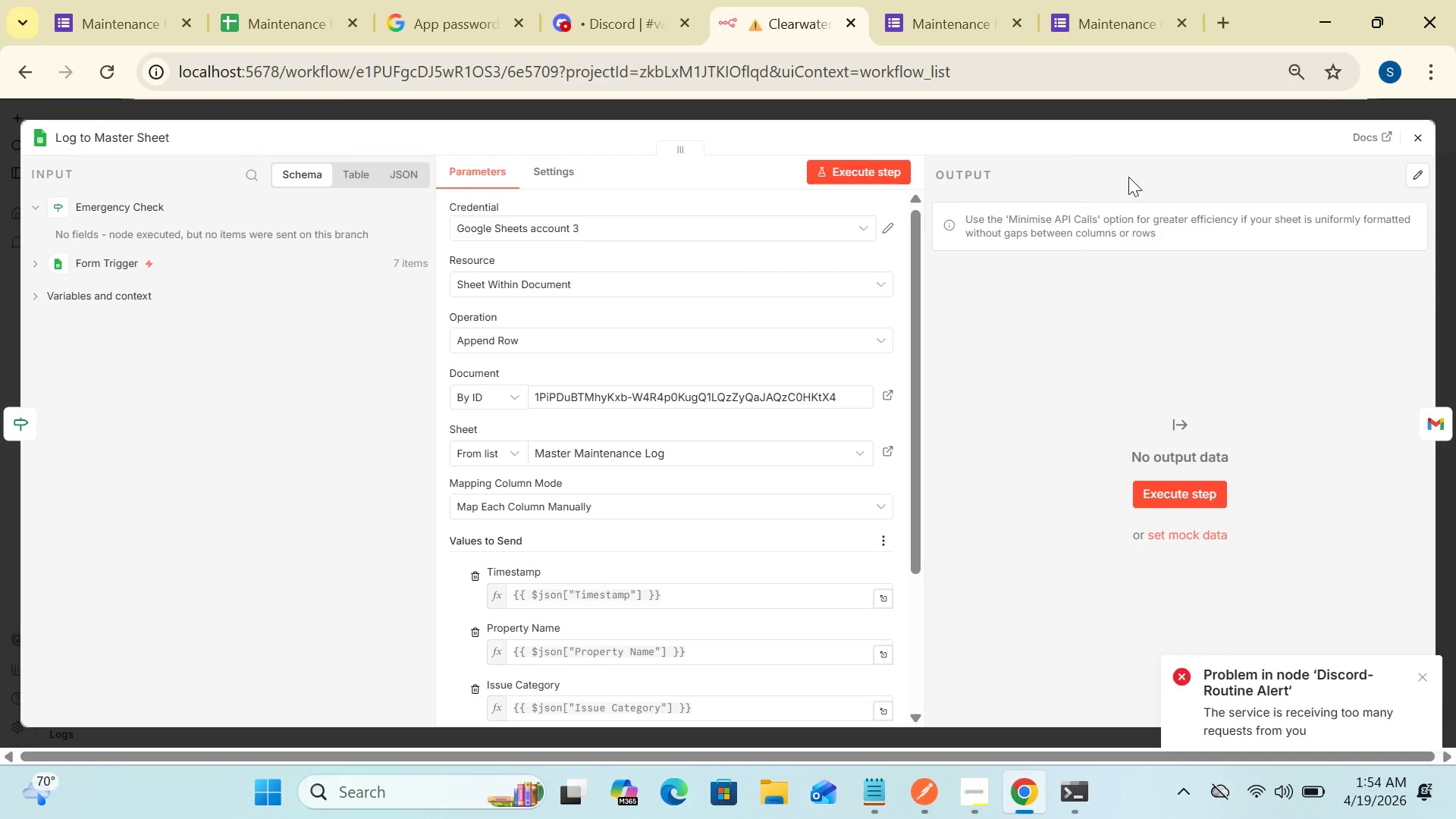 
wait(7.56)
 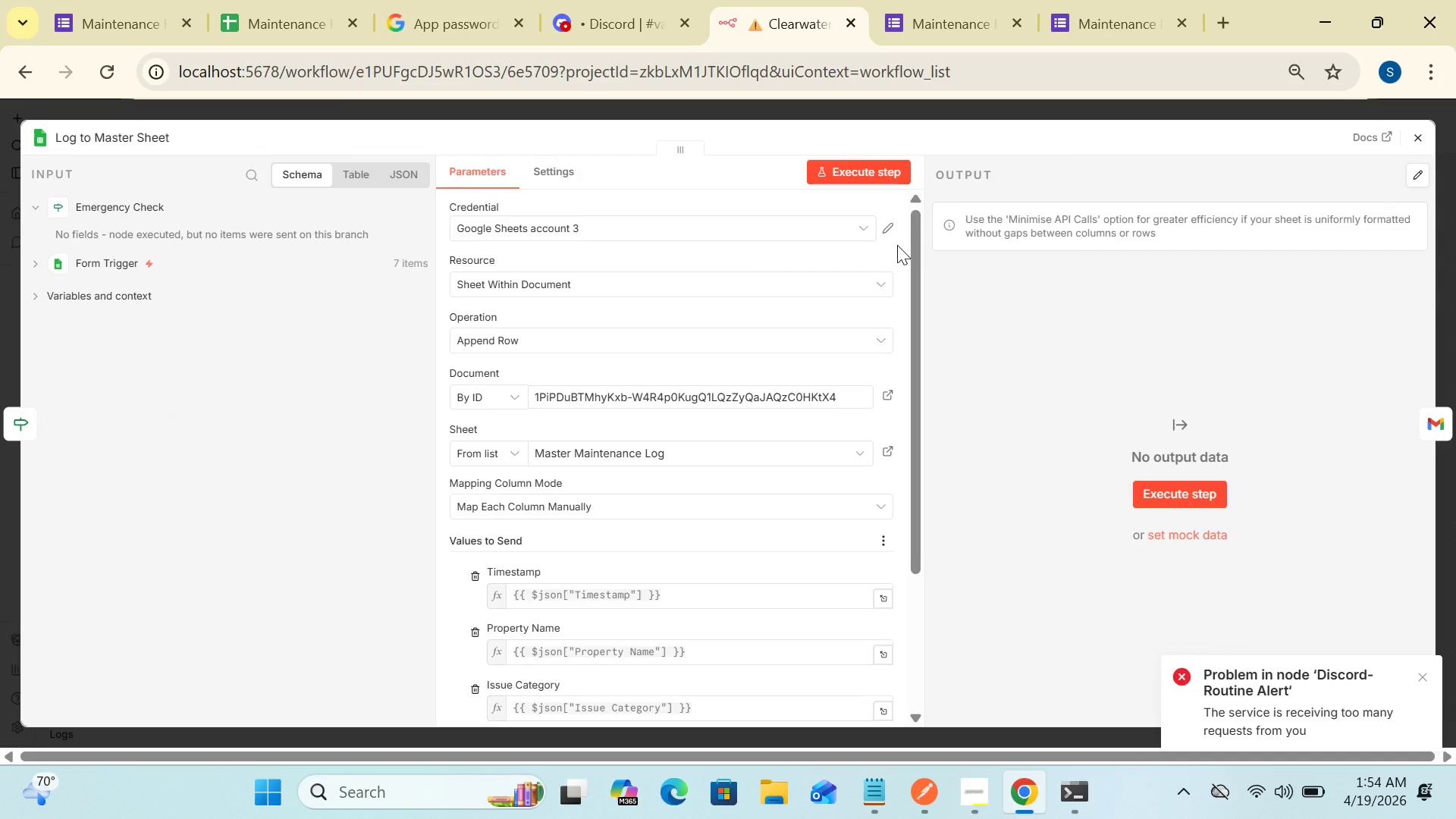 
left_click([1414, 149])
 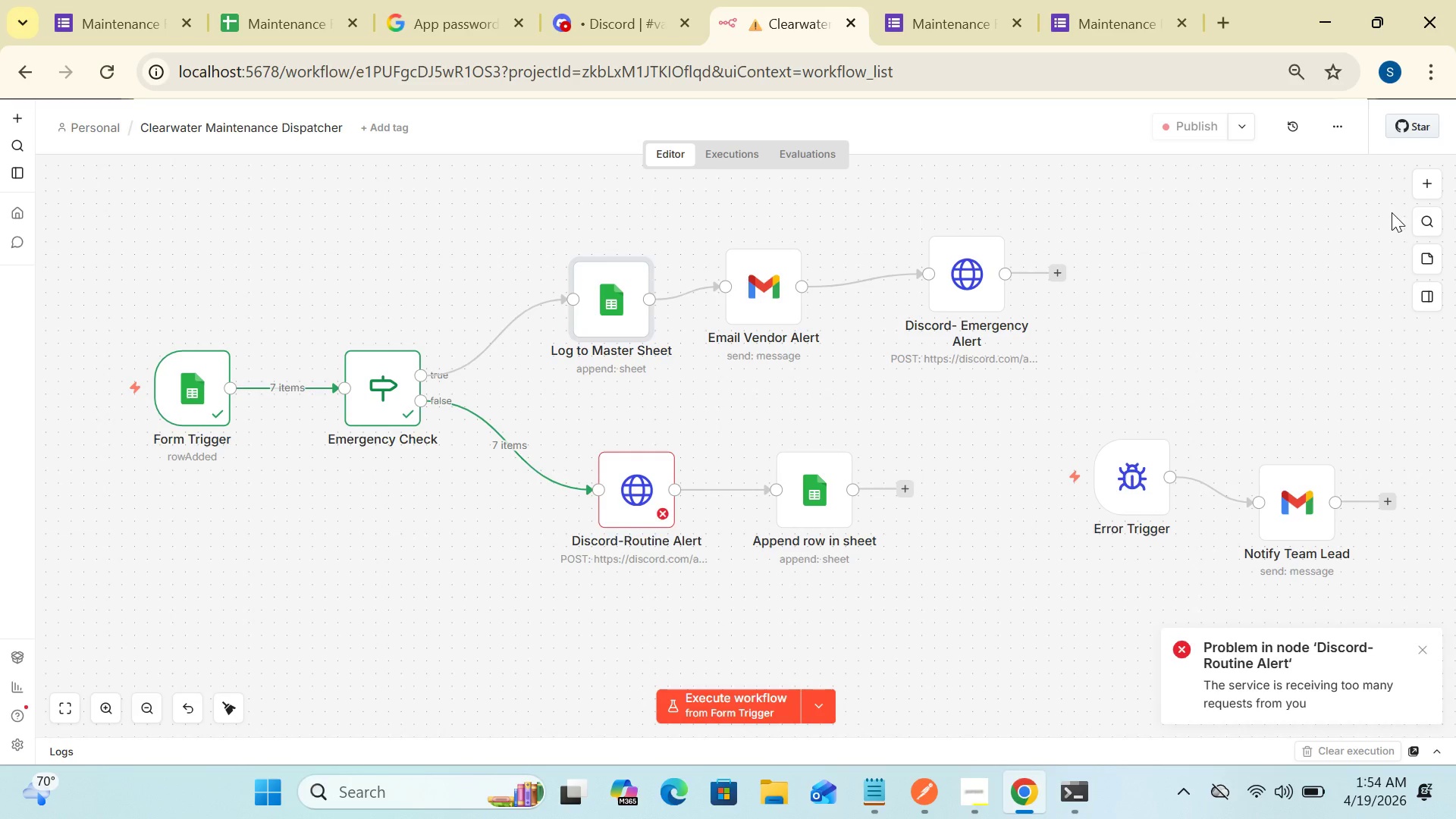 
wait(7.66)
 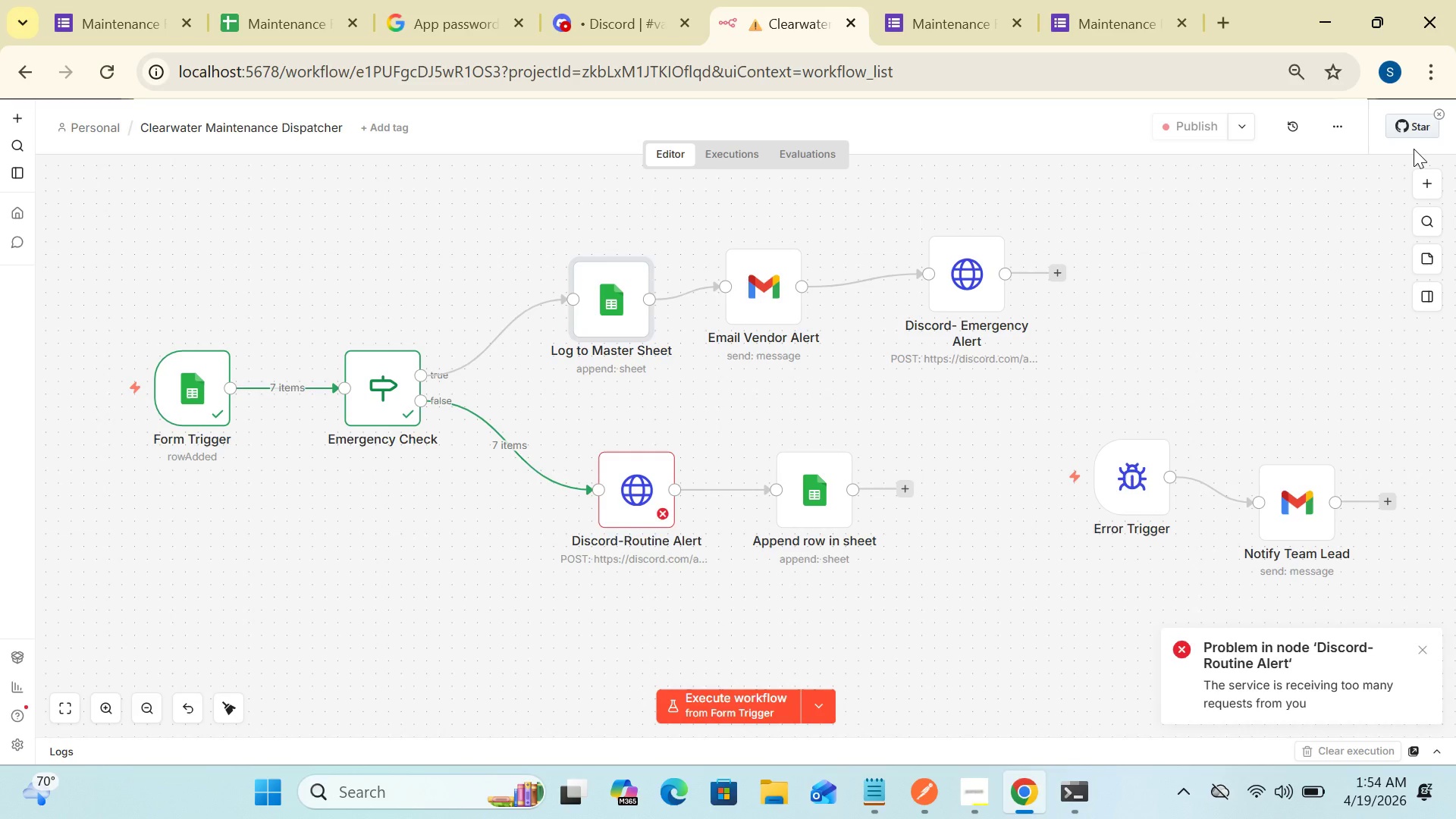 
left_click([1424, 656])
 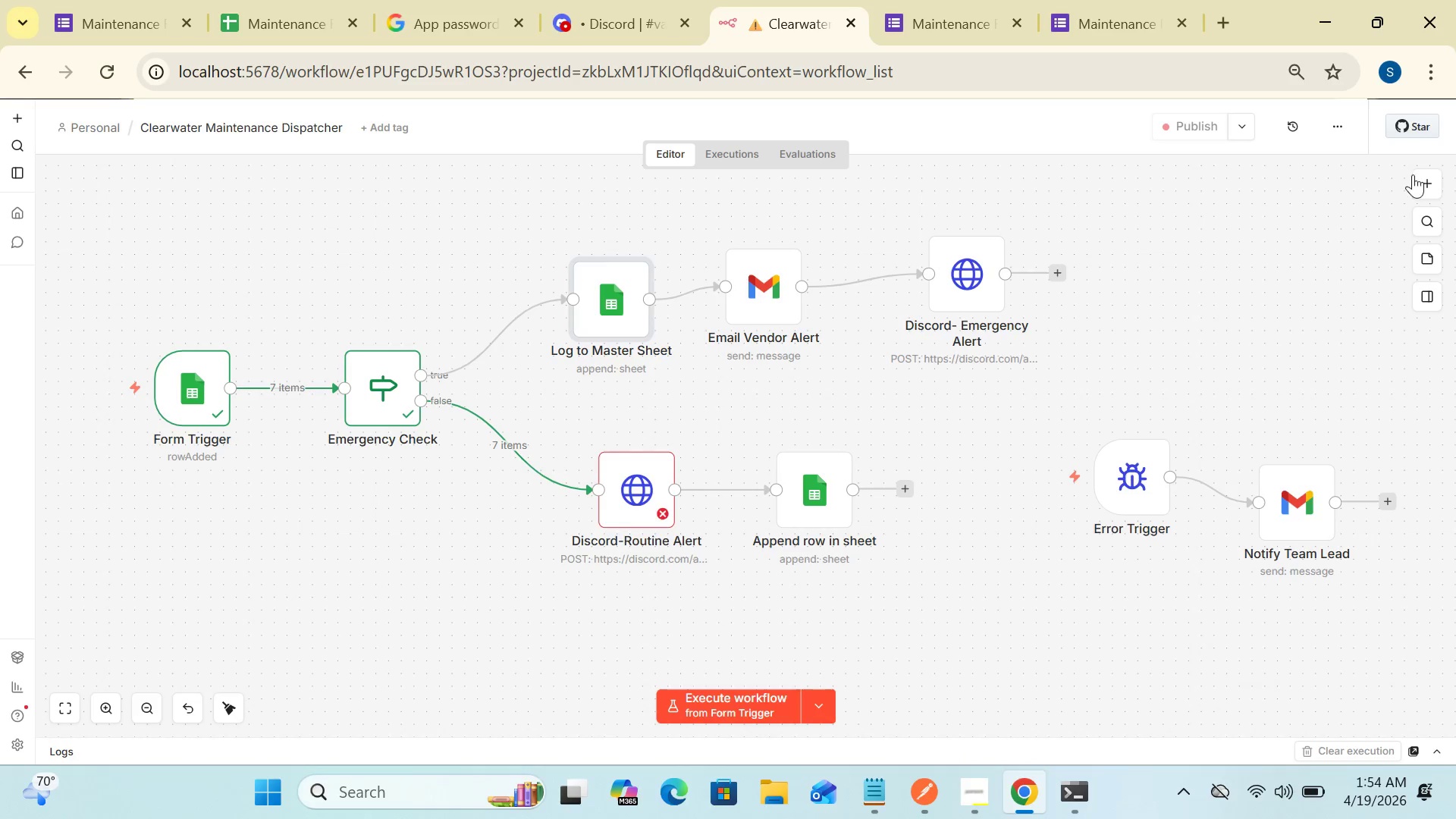 
left_click([1421, 174])
 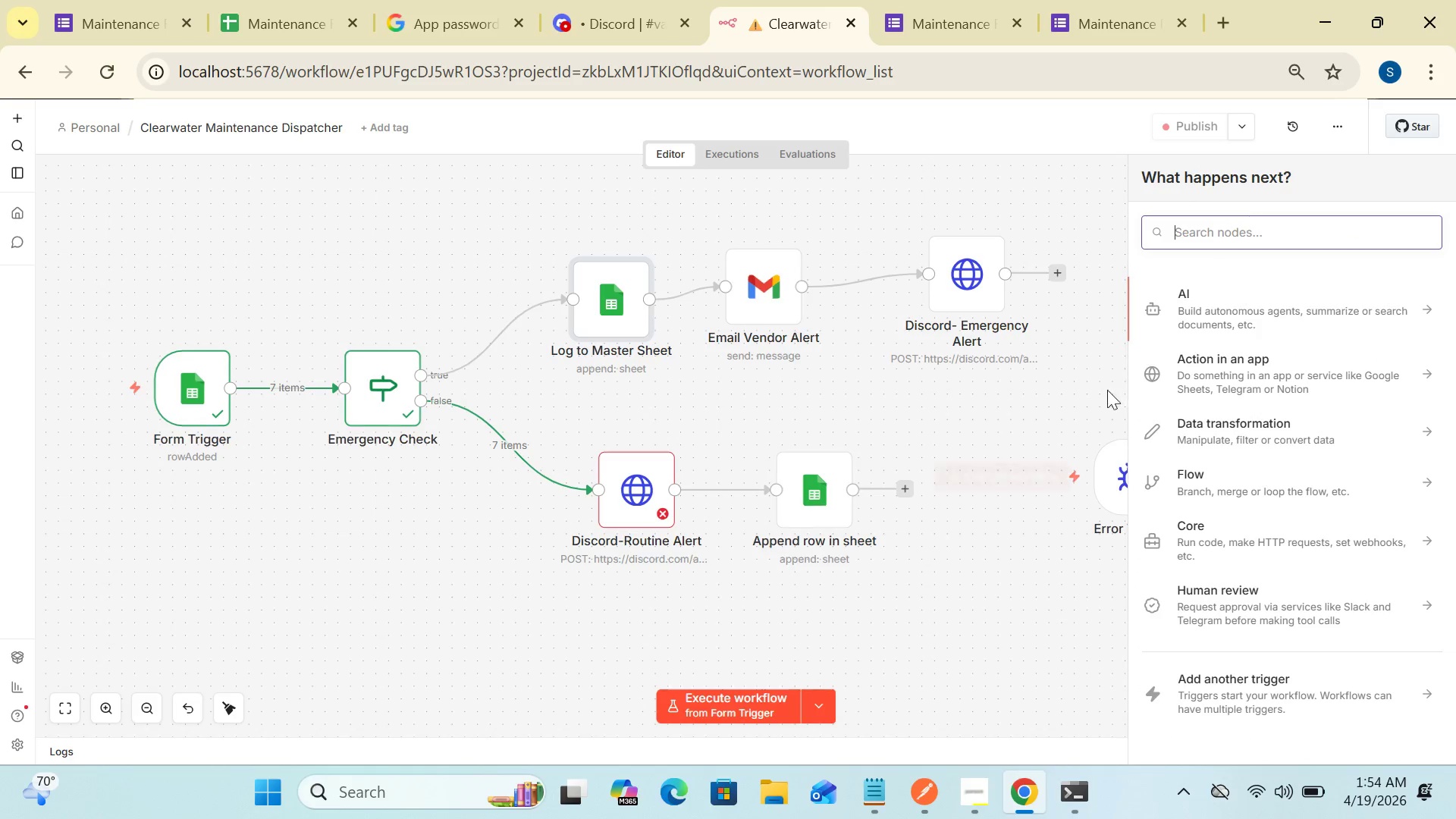 
left_click([1081, 428])
 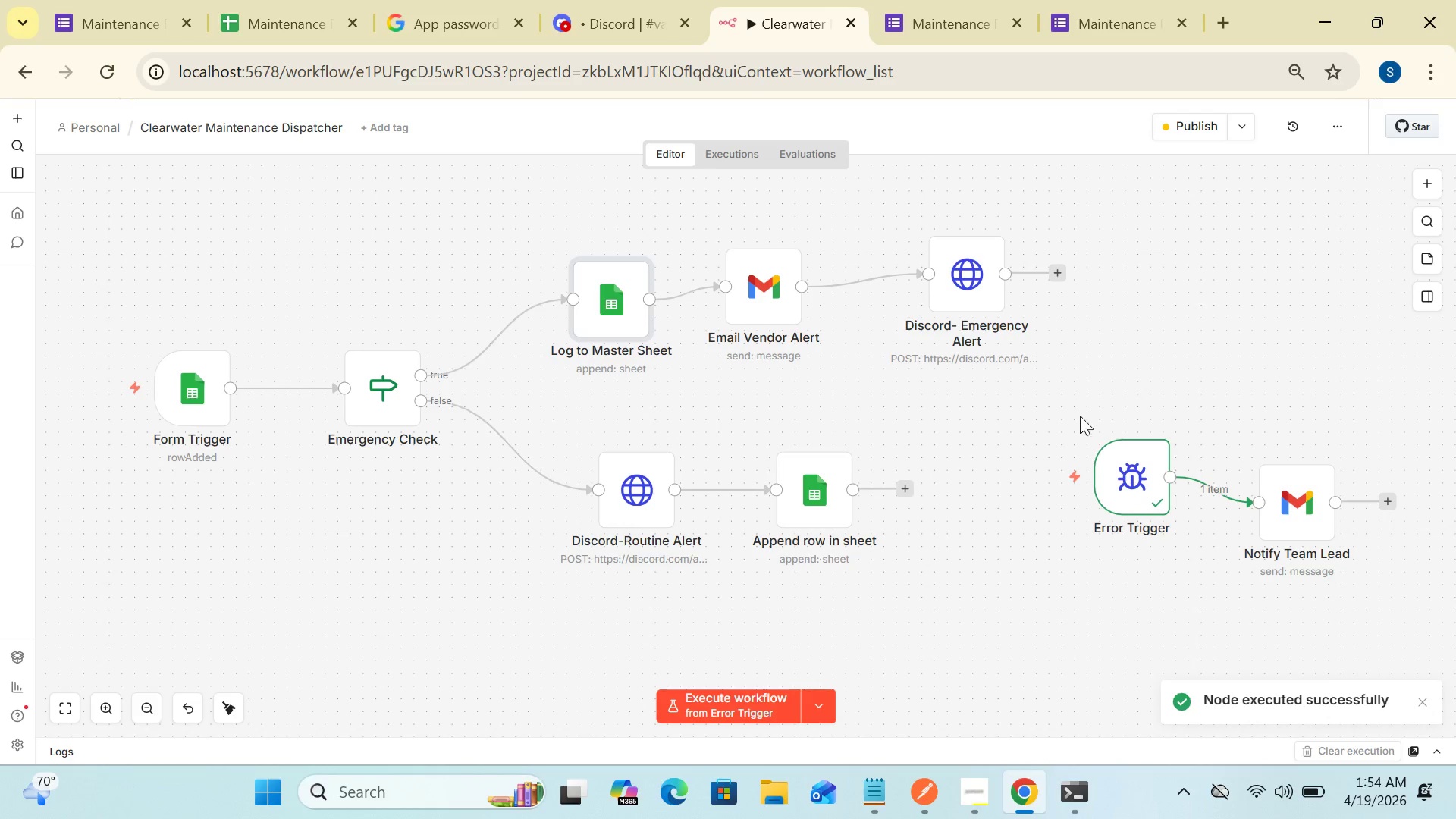 
wait(6.05)
 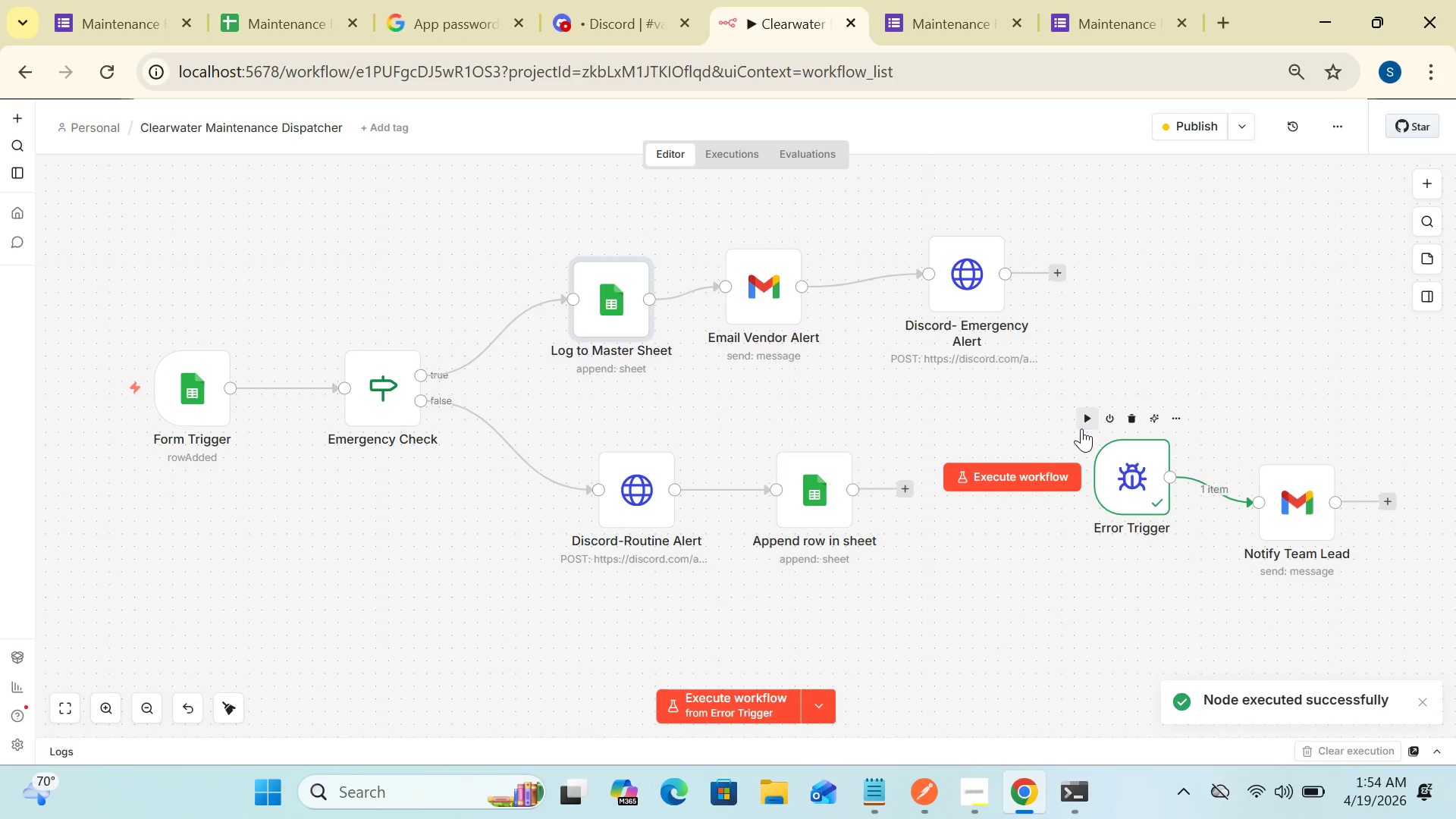 
left_click([767, 692])
 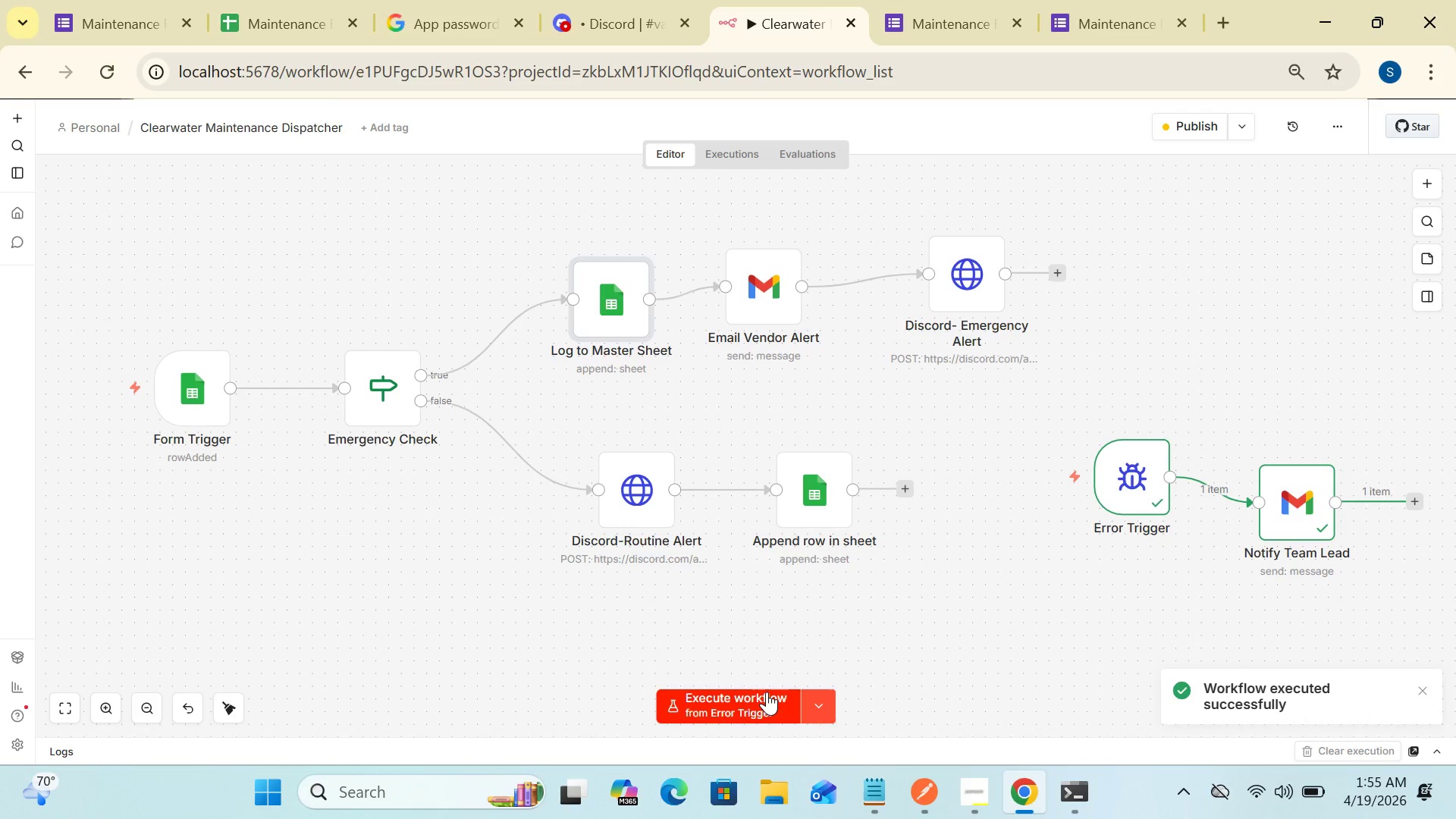 
left_click([726, 710])
 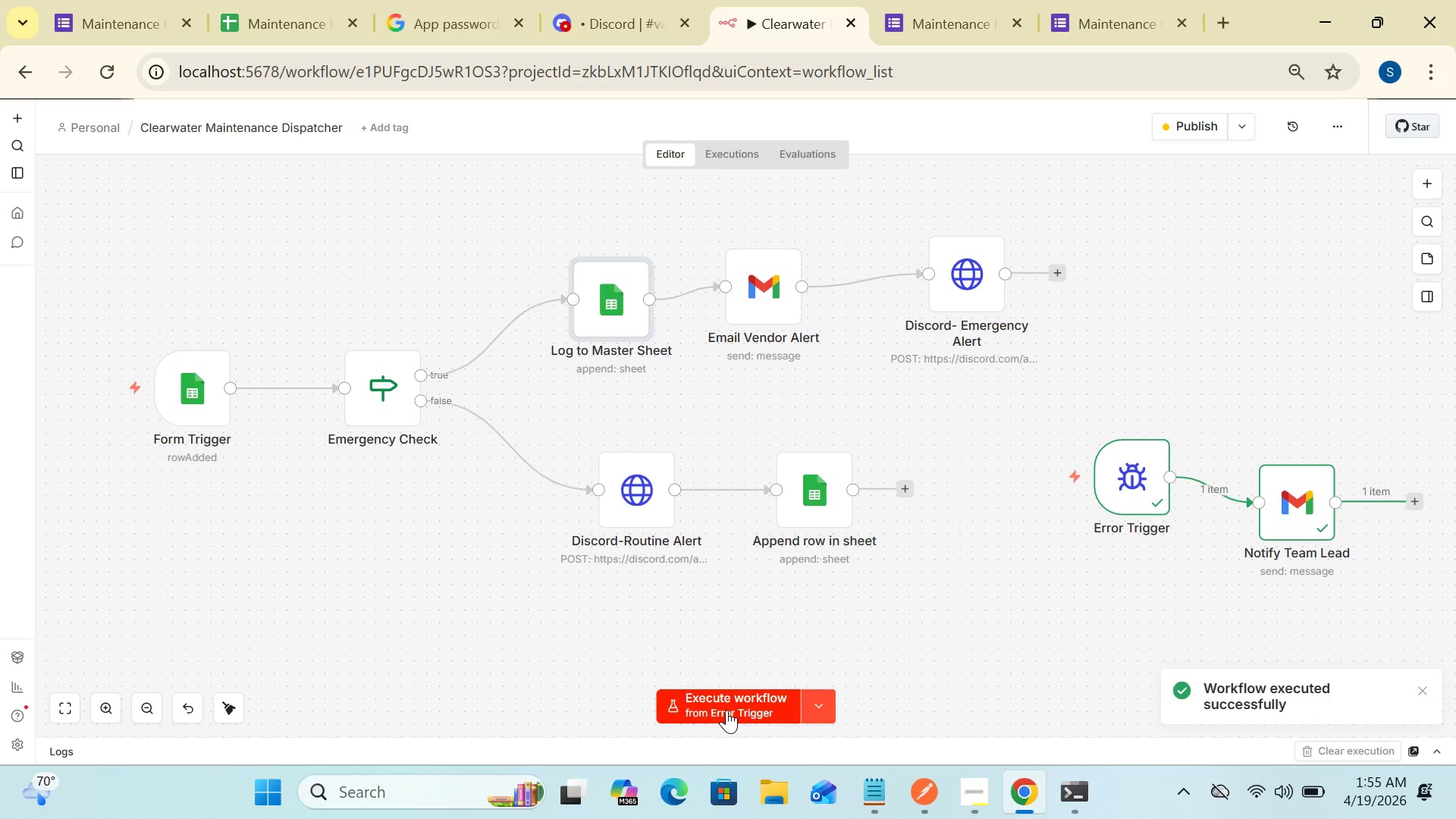 
left_click([814, 698])
 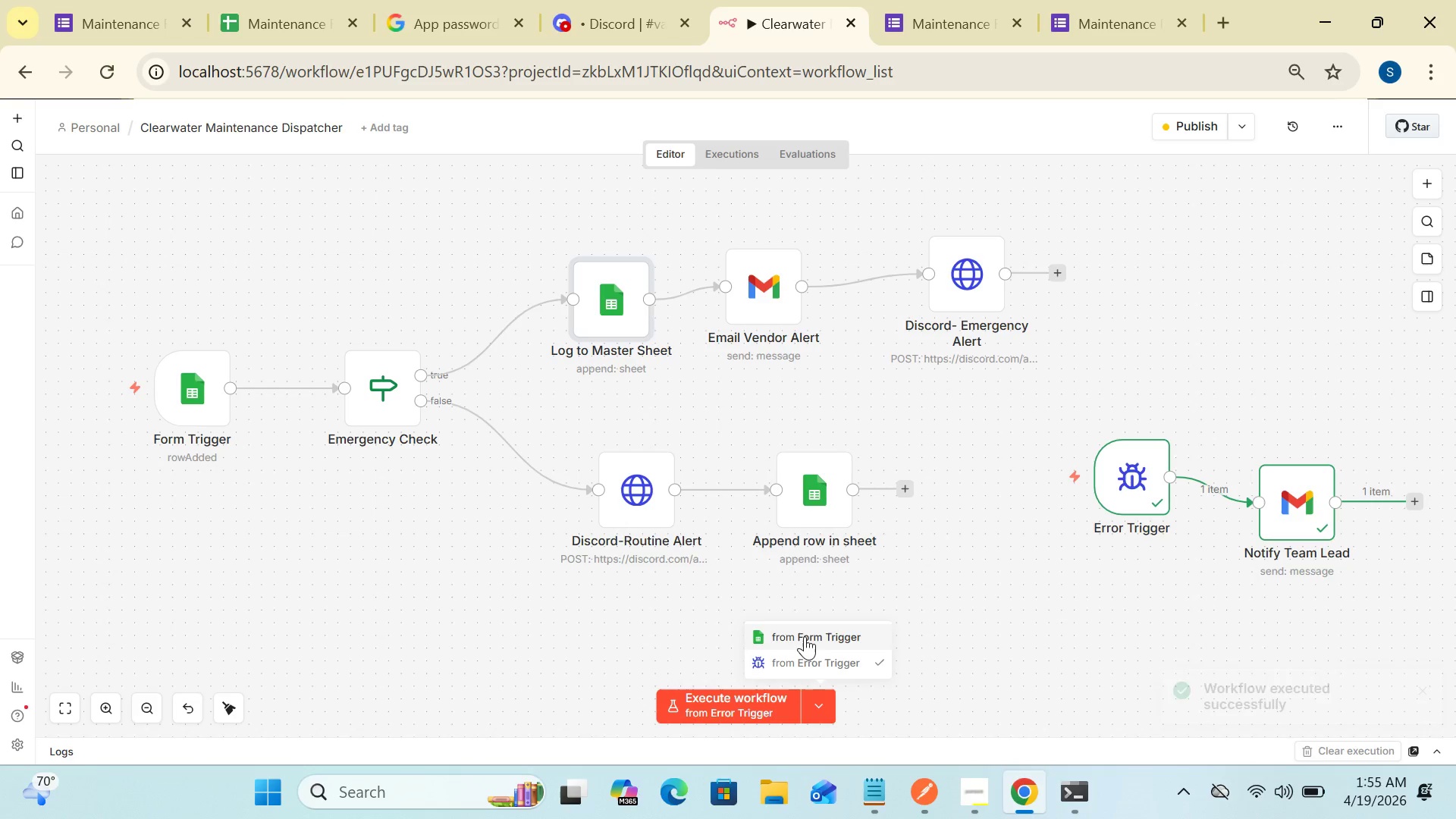 
left_click([804, 632])
 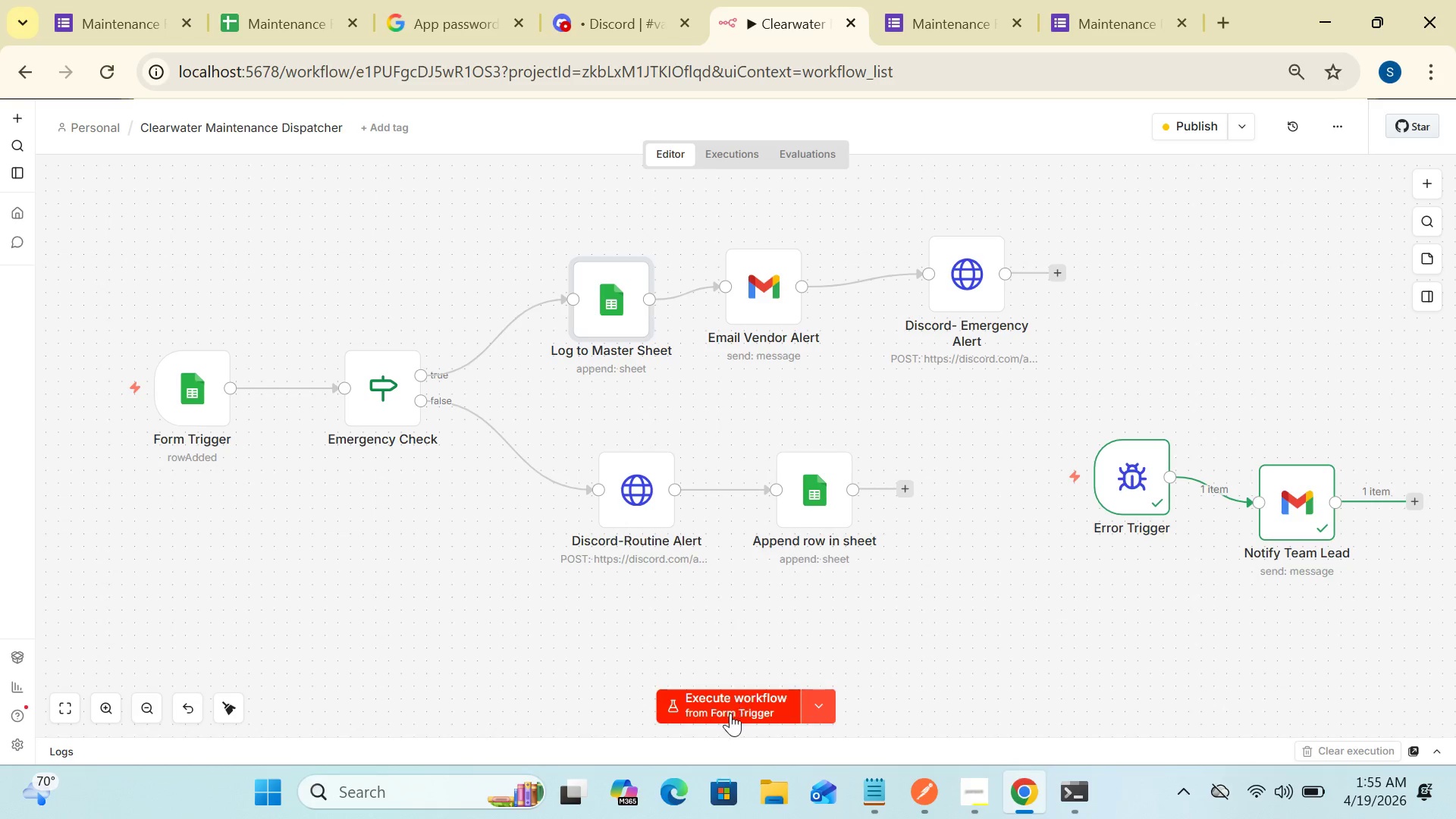 
left_click([730, 712])
 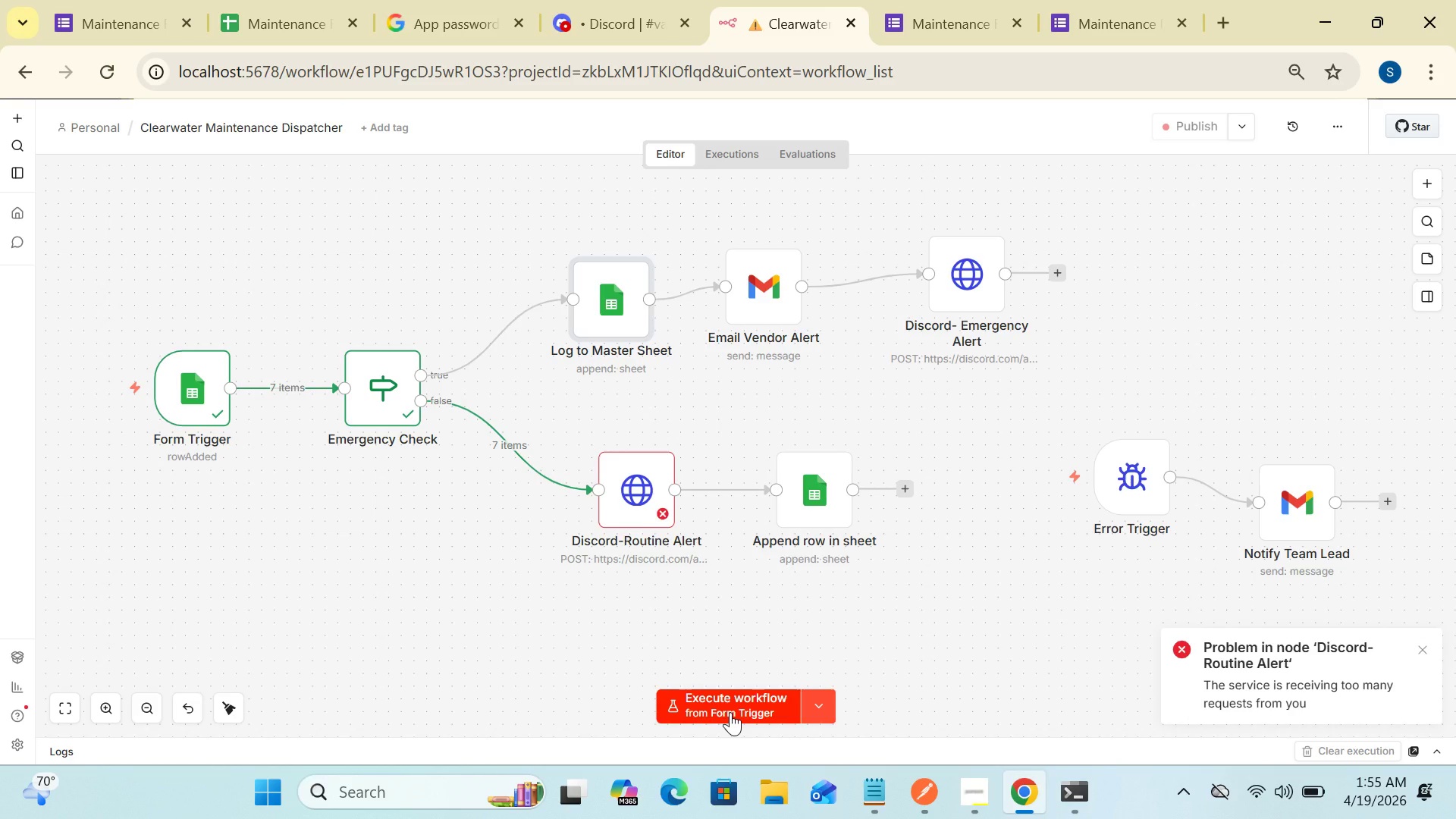 
left_click([798, 620])
 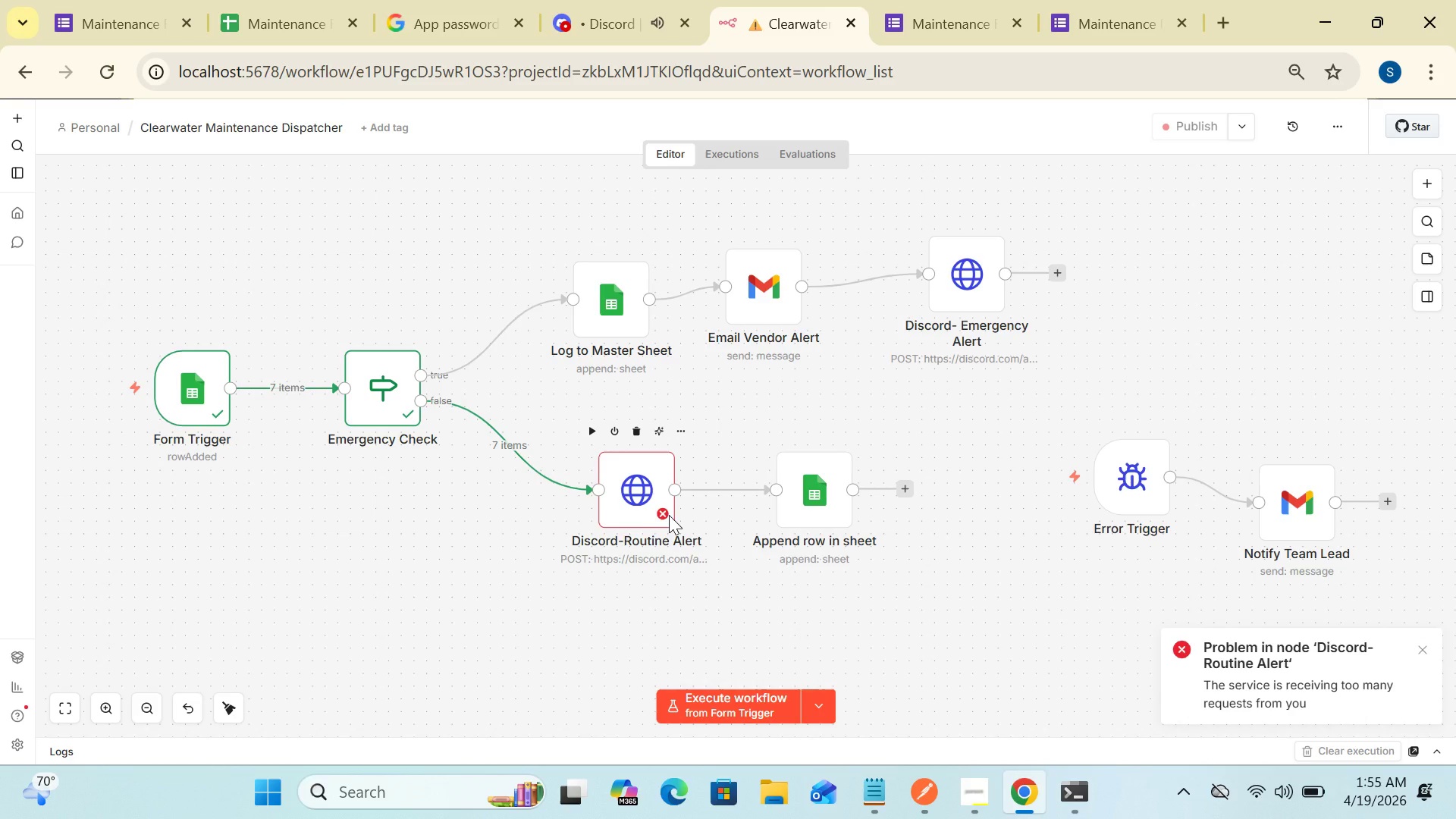 
left_click([669, 515])
 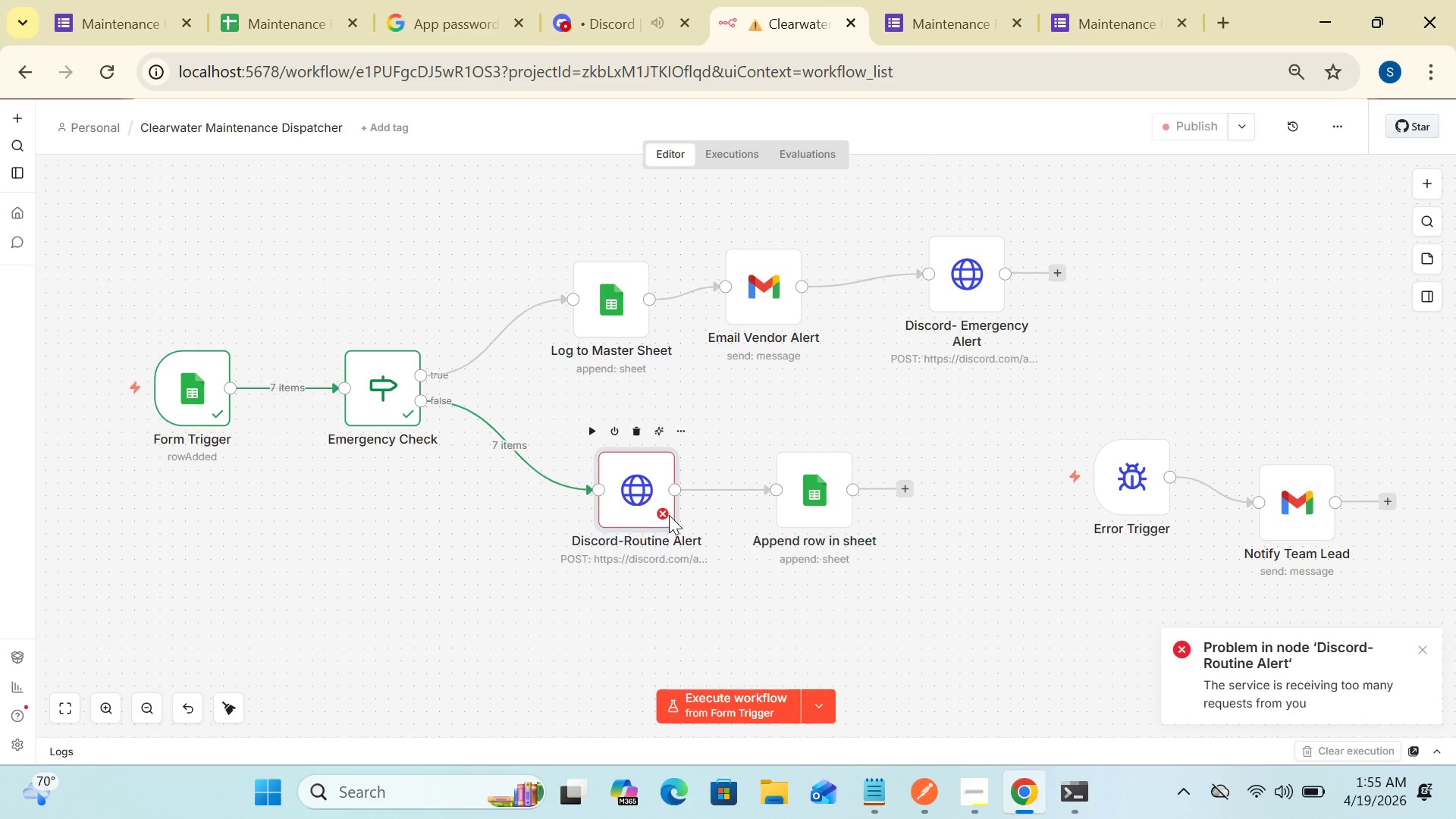 
left_click_drag(start_coordinate=[669, 515], to_coordinate=[648, 393])
 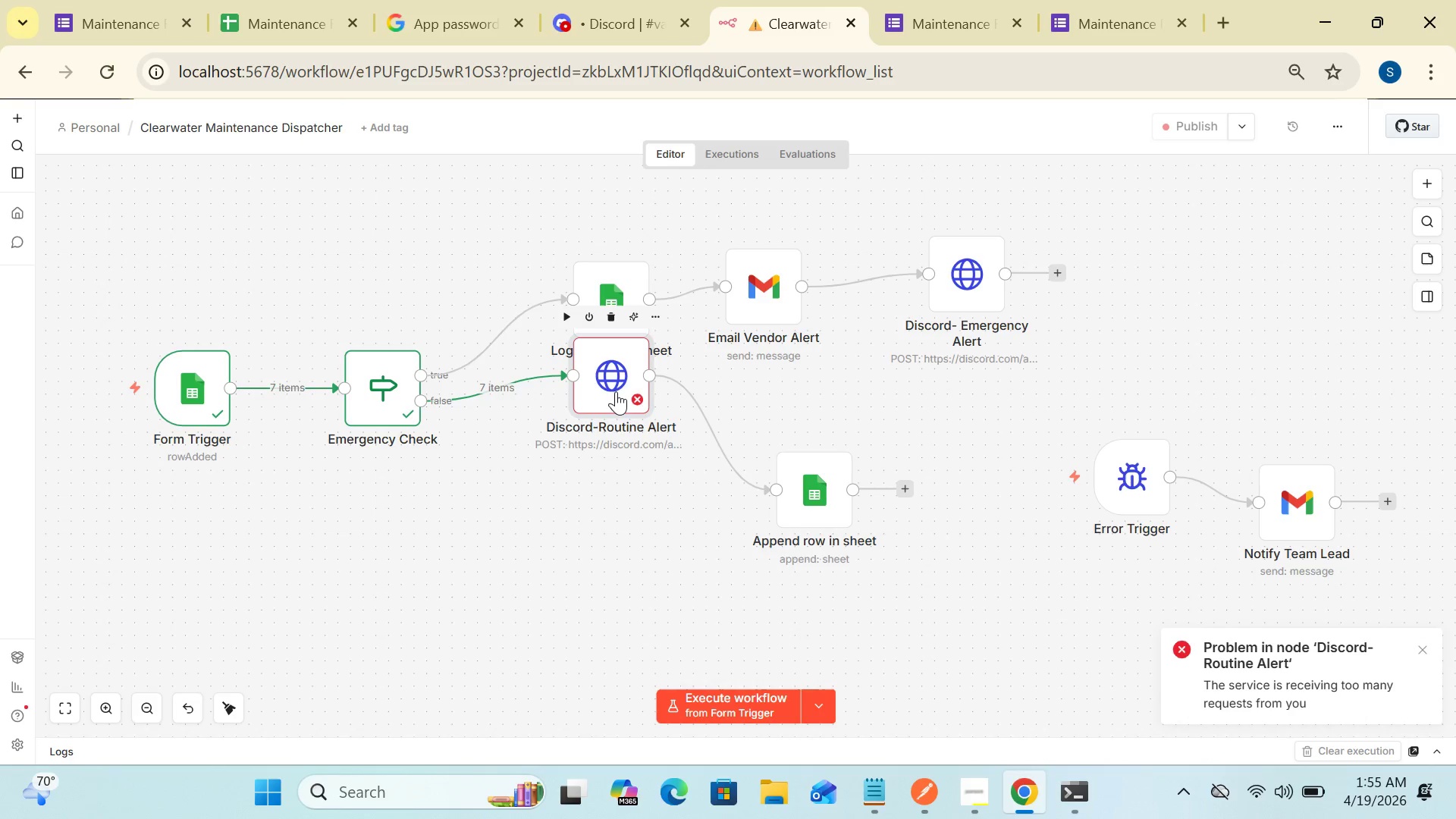 
left_click_drag(start_coordinate=[615, 389], to_coordinate=[643, 498])
 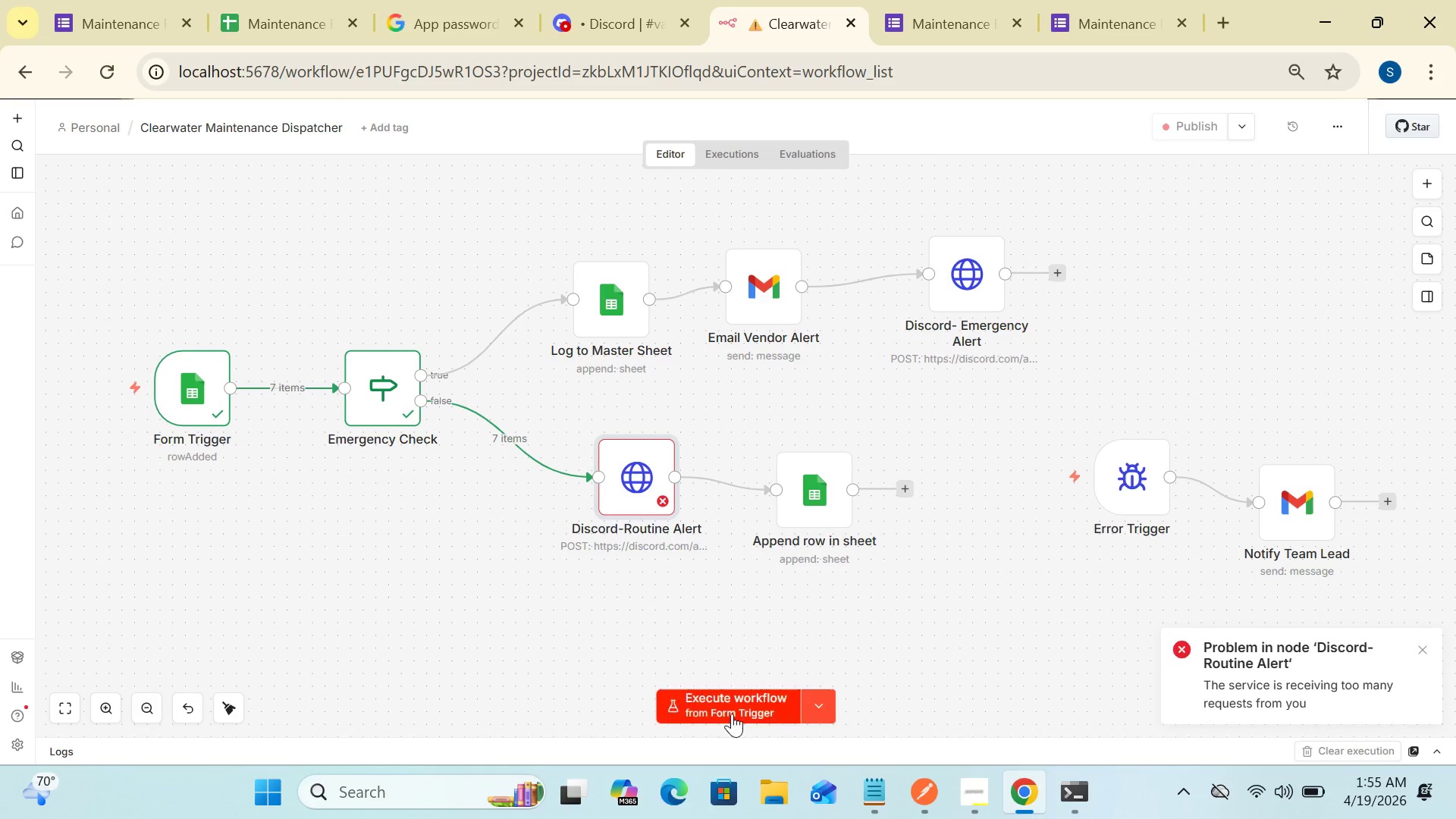 
left_click([731, 714])
 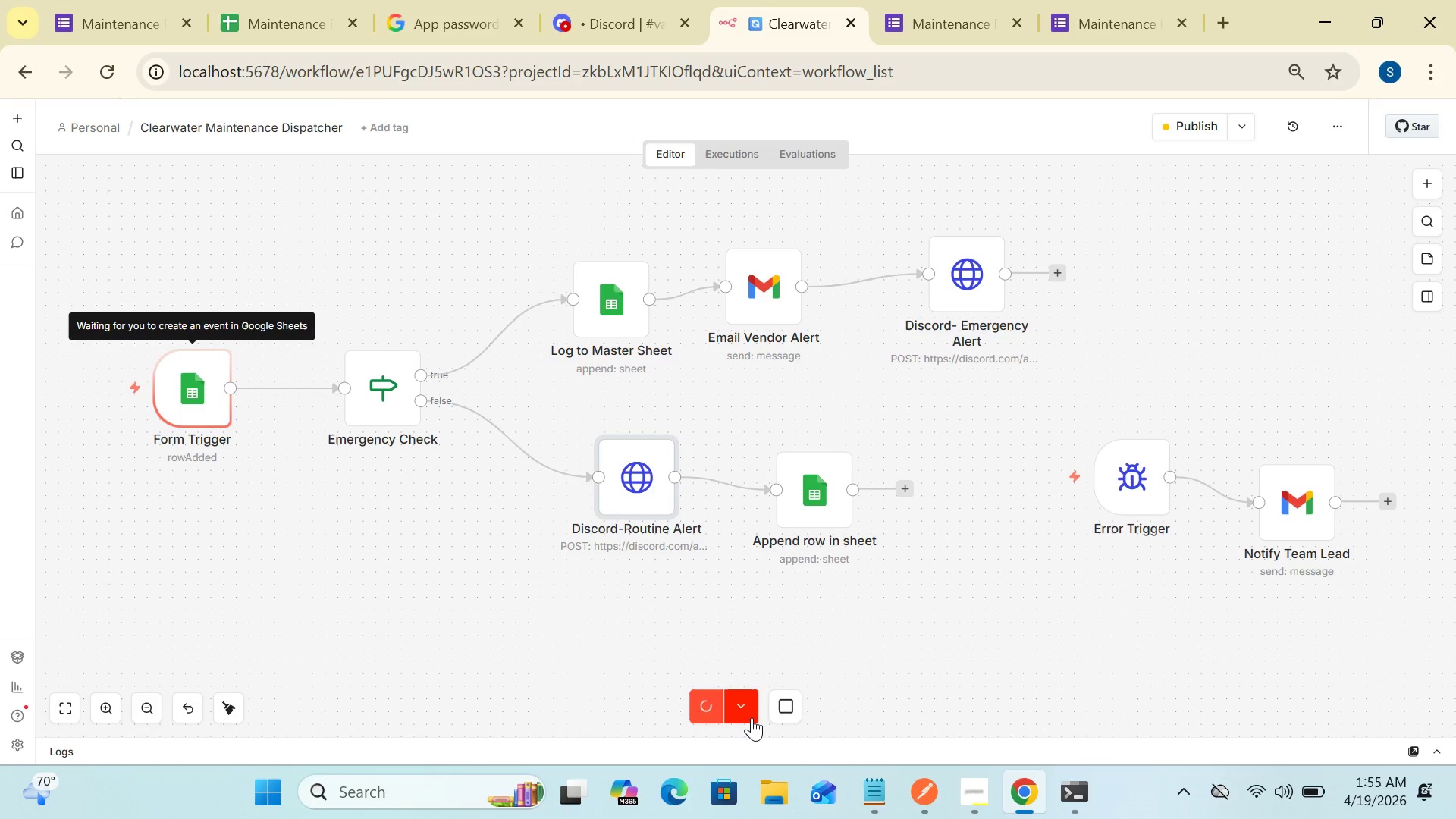 
left_click([744, 712])
 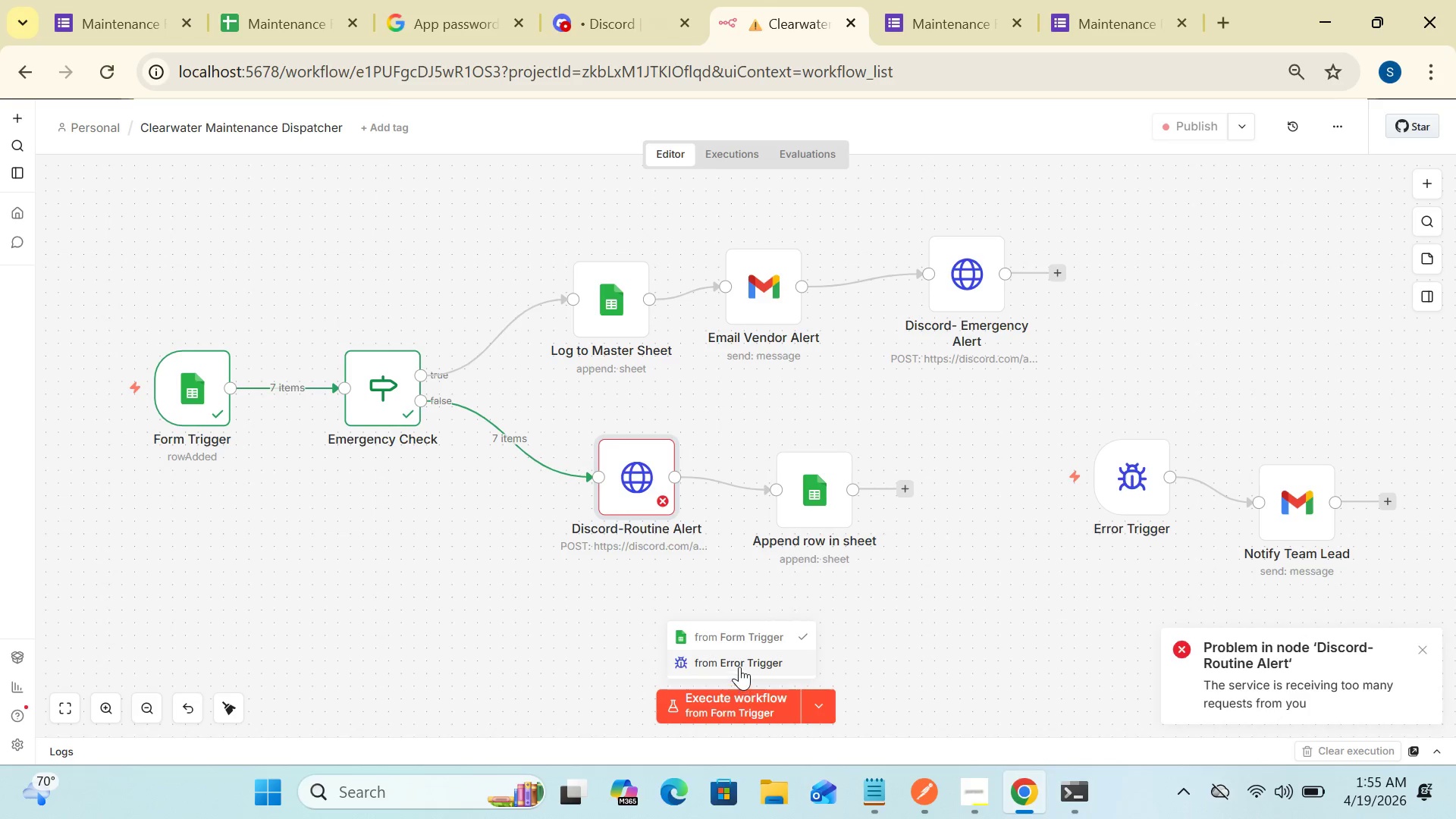 
left_click([739, 667])
 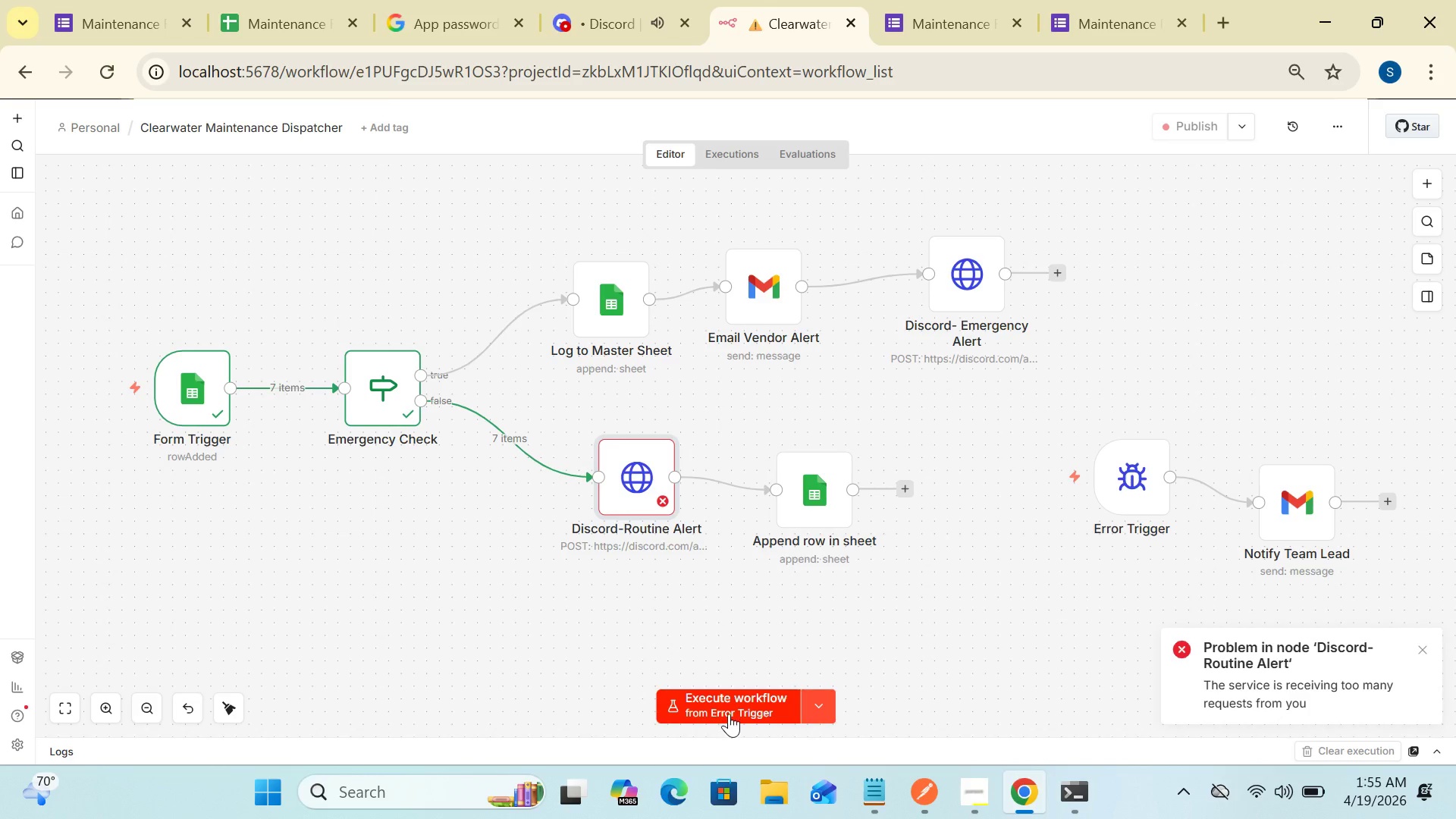 
left_click([728, 704])
 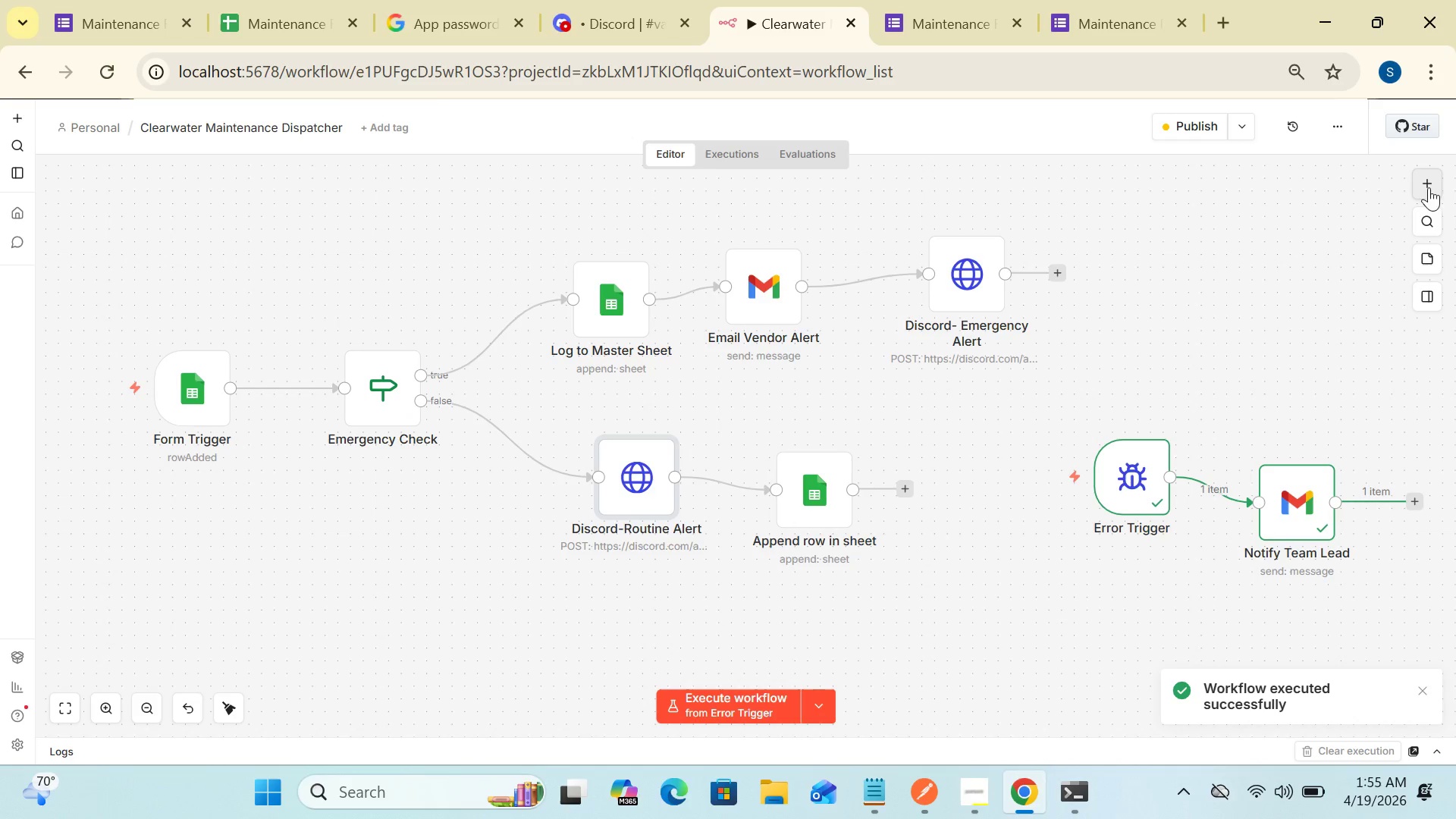 
left_click([1429, 190])
 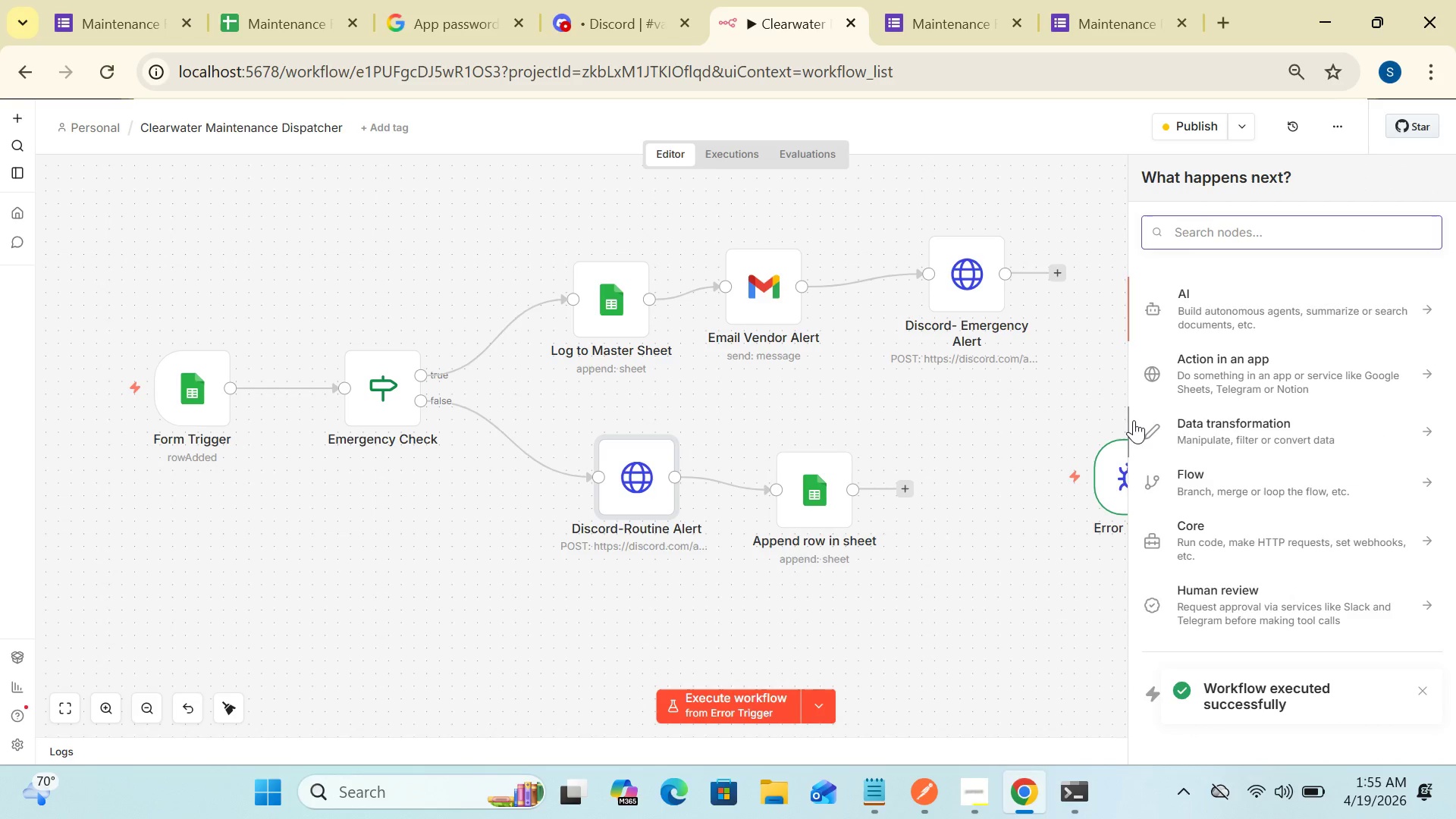 
left_click([1066, 445])
 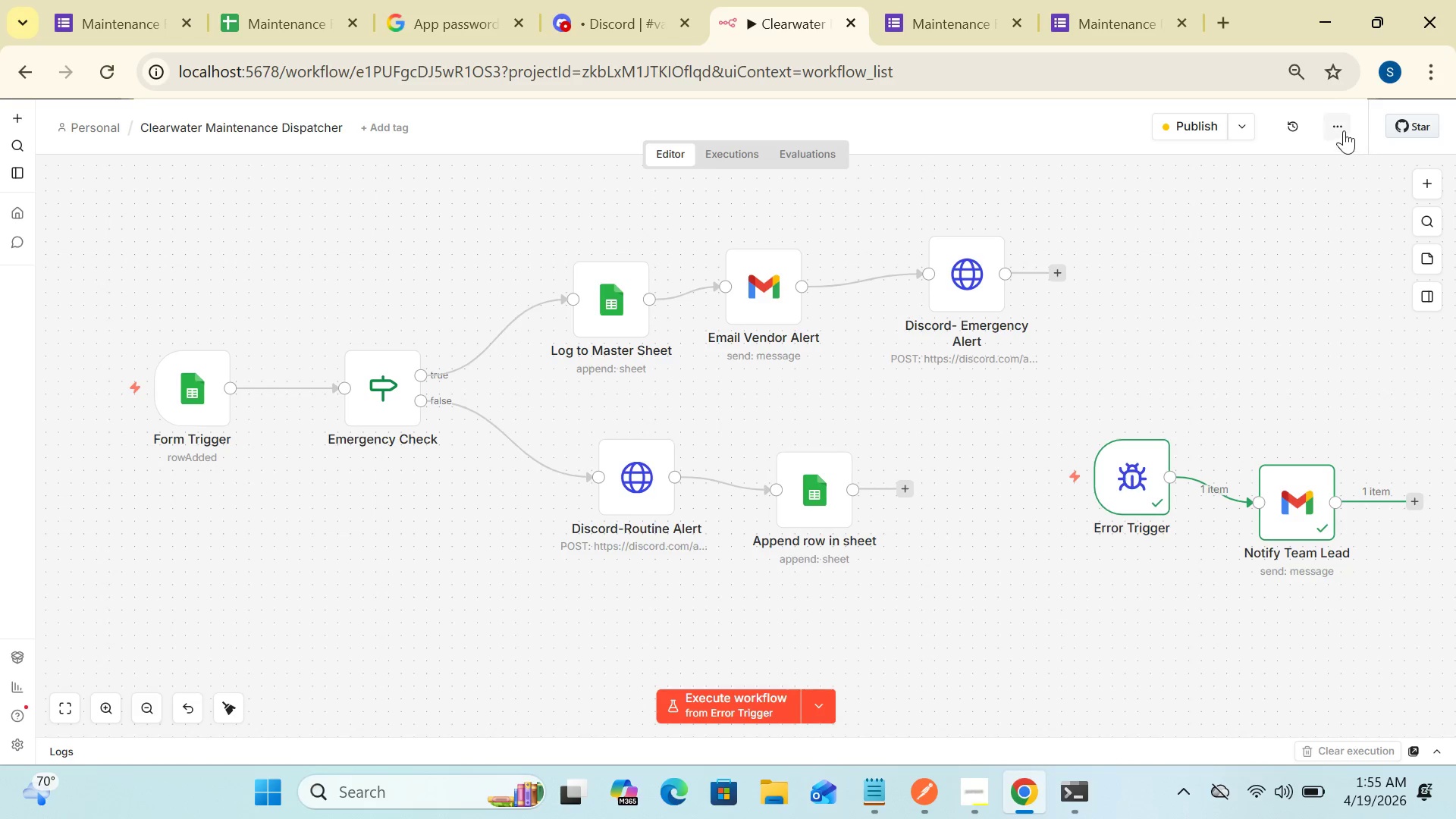 
left_click([1343, 130])
 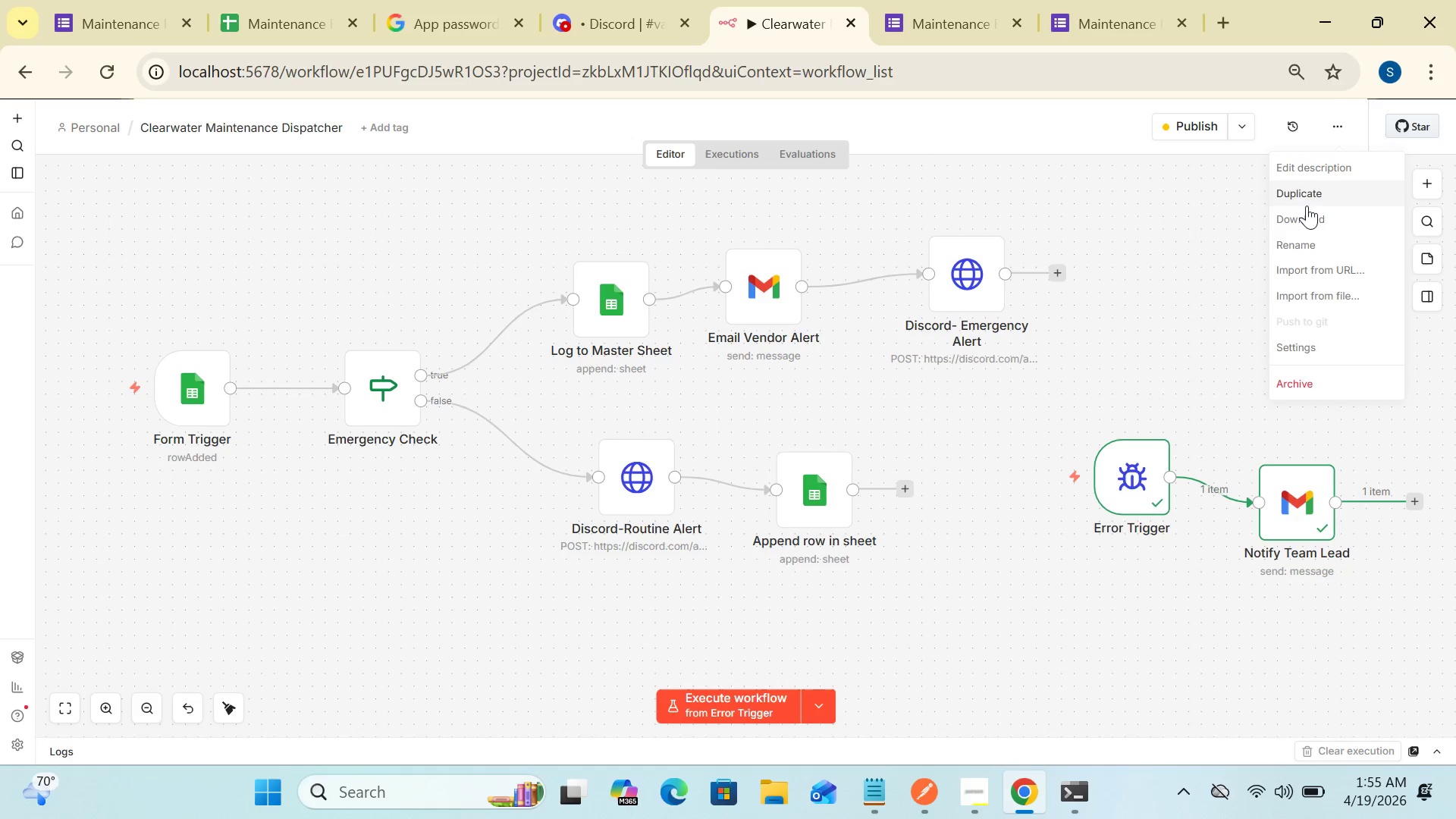 